 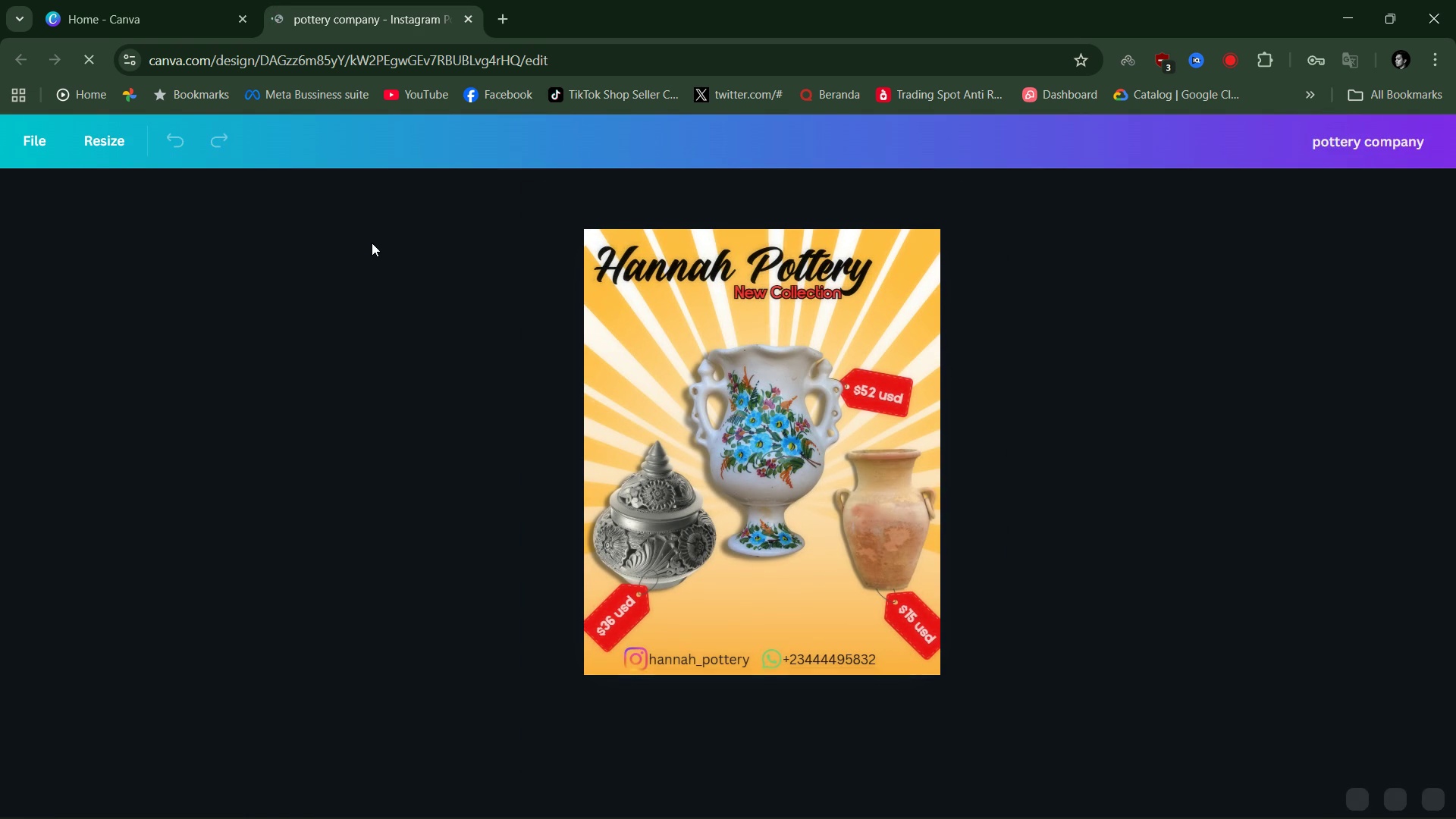 
left_click([159, 138])
 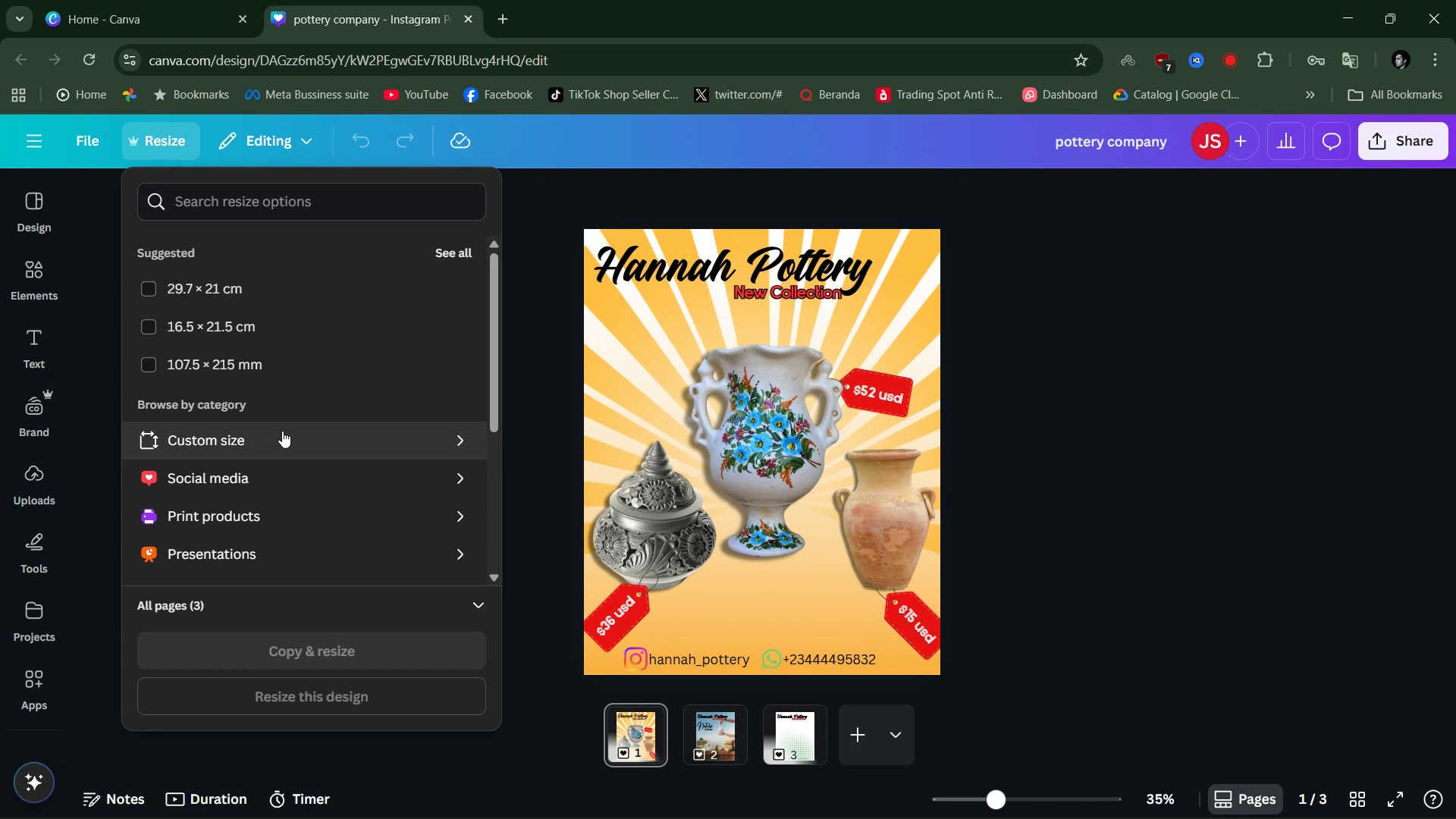 
left_click([282, 431])
 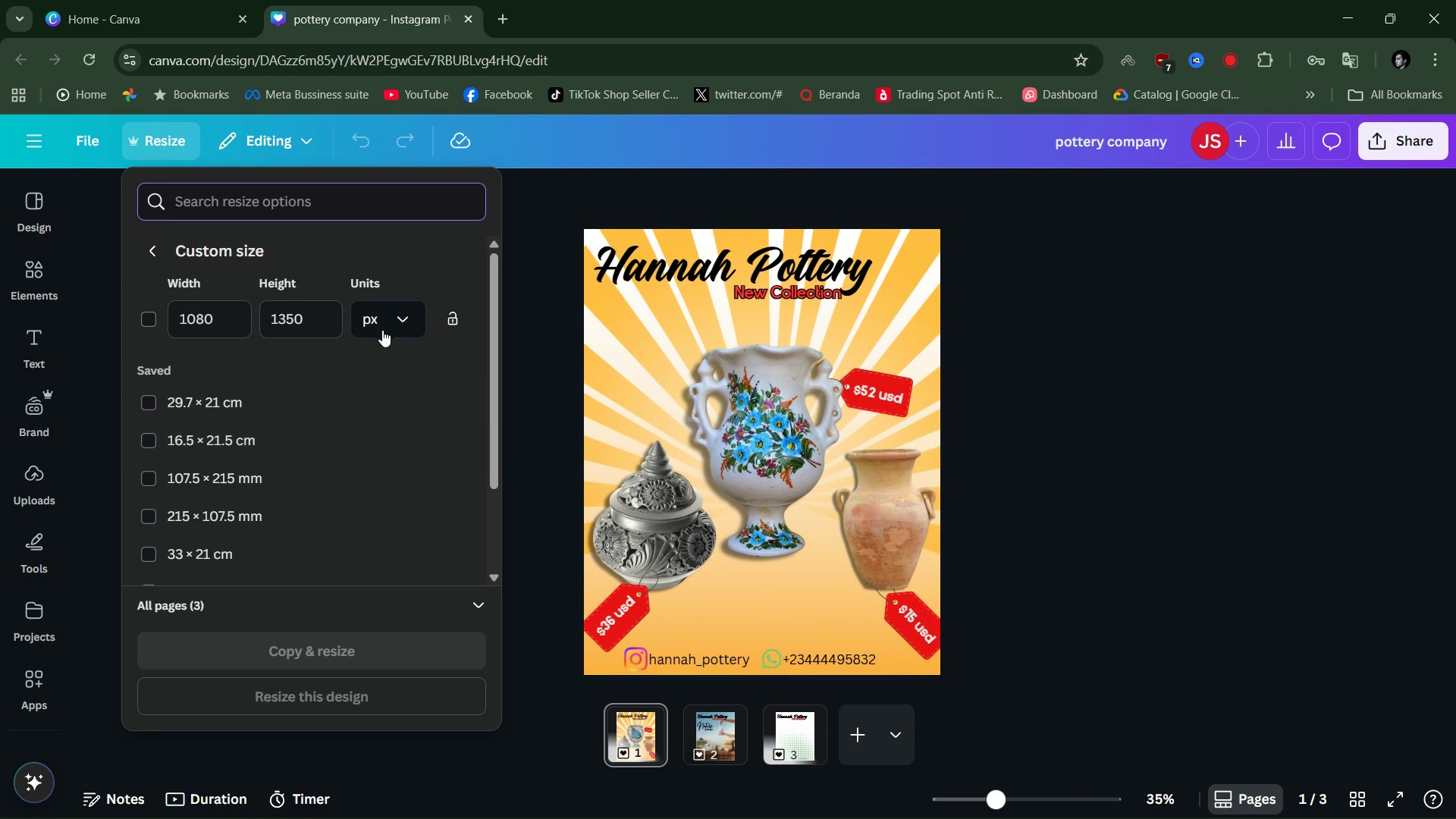 
left_click([387, 330])
 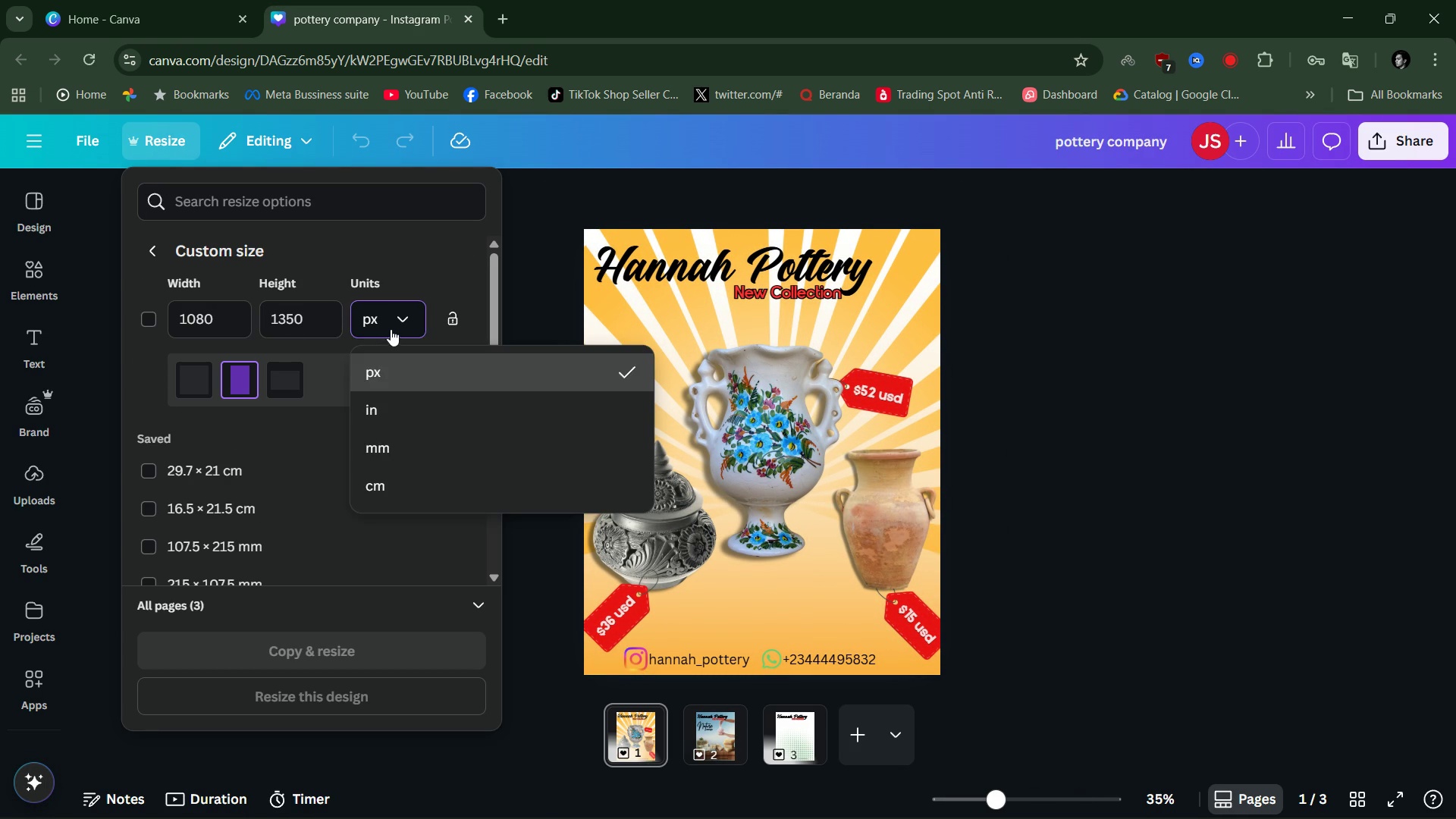 
double_click([391, 330])
 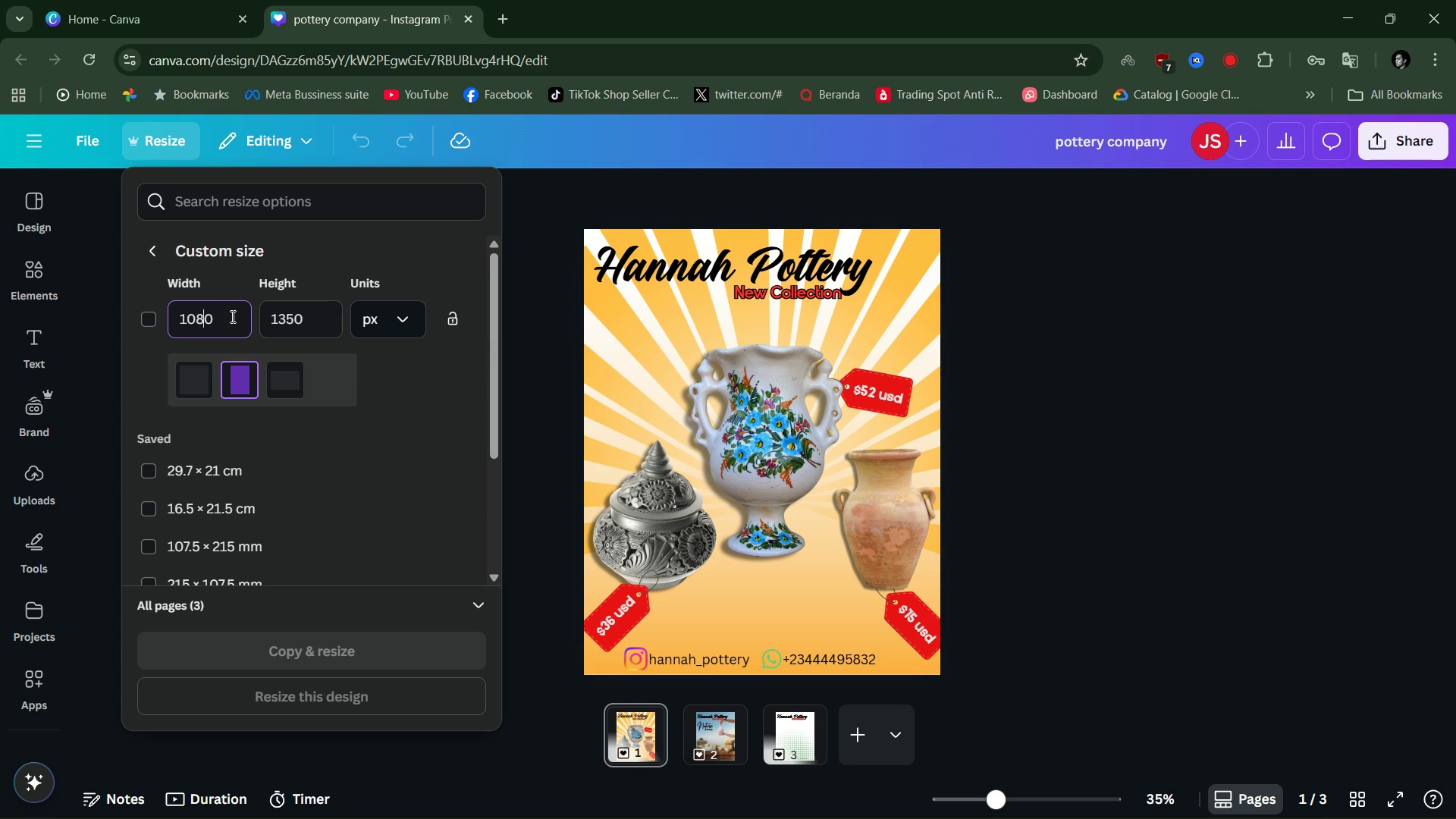 
double_click([234, 316])
 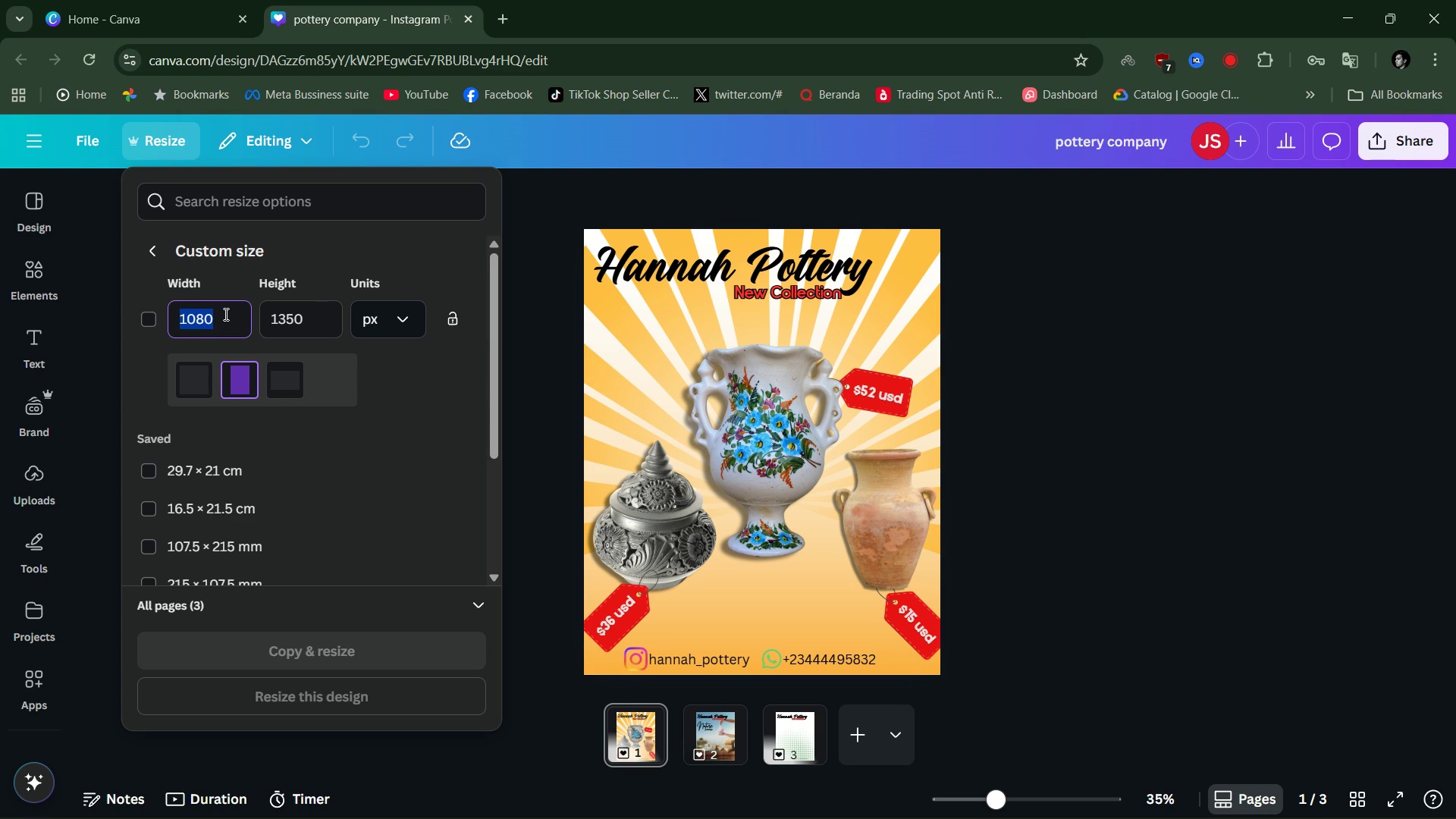 
triple_click([234, 316])
 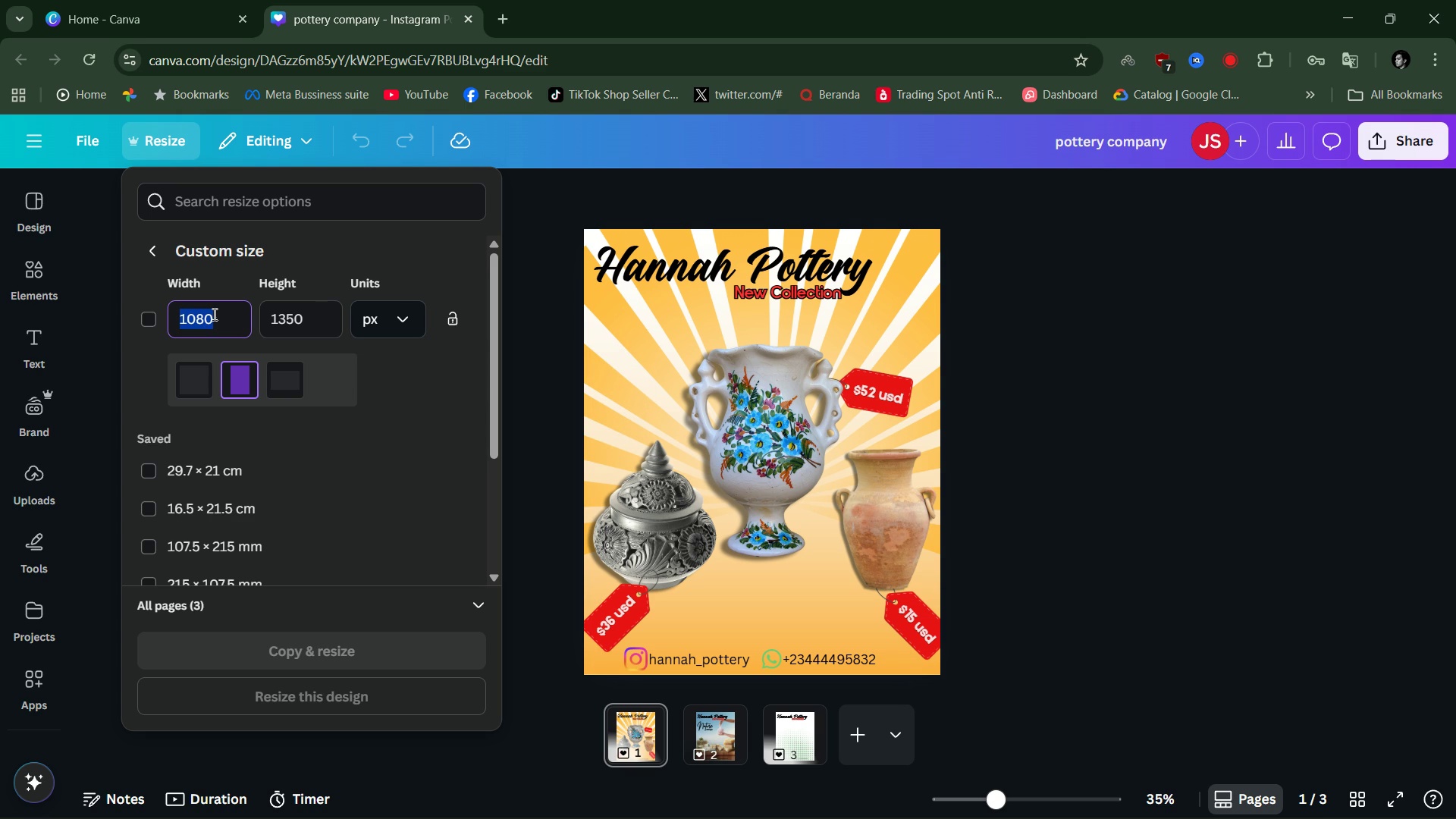 
type(1500)
key(Tab)
type(1500)
 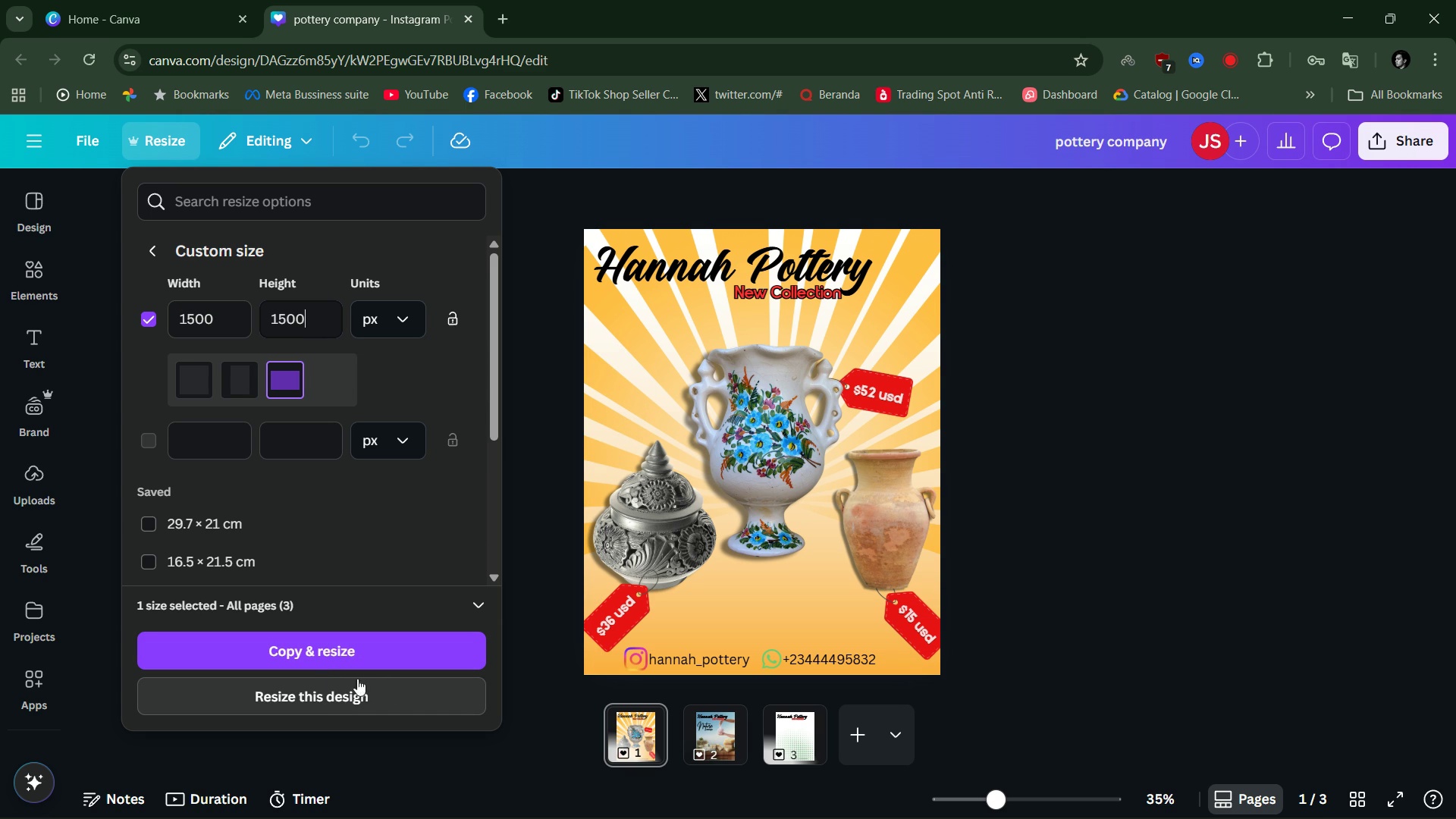 
wait(7.0)
 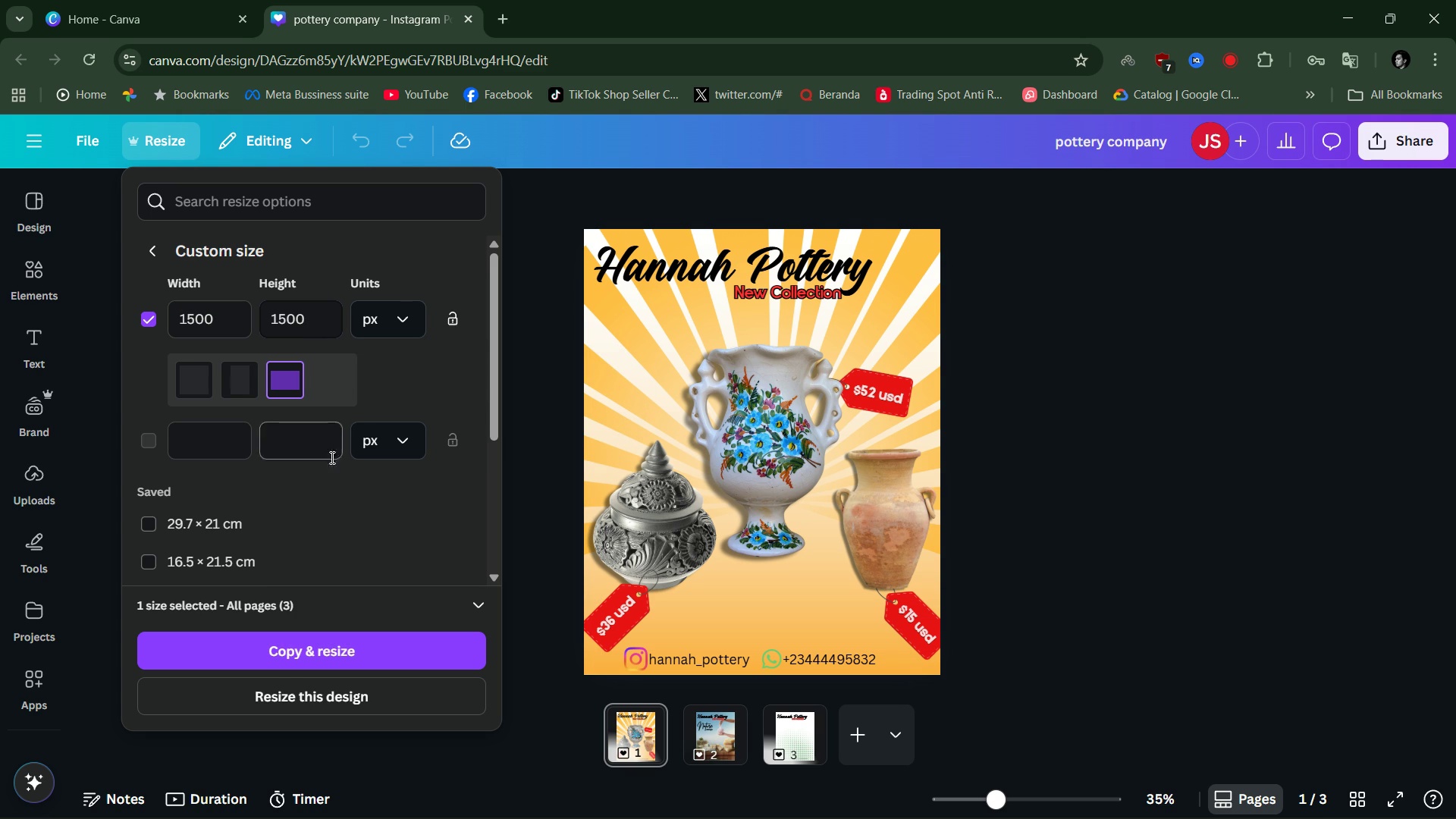 
left_click([313, 696])
 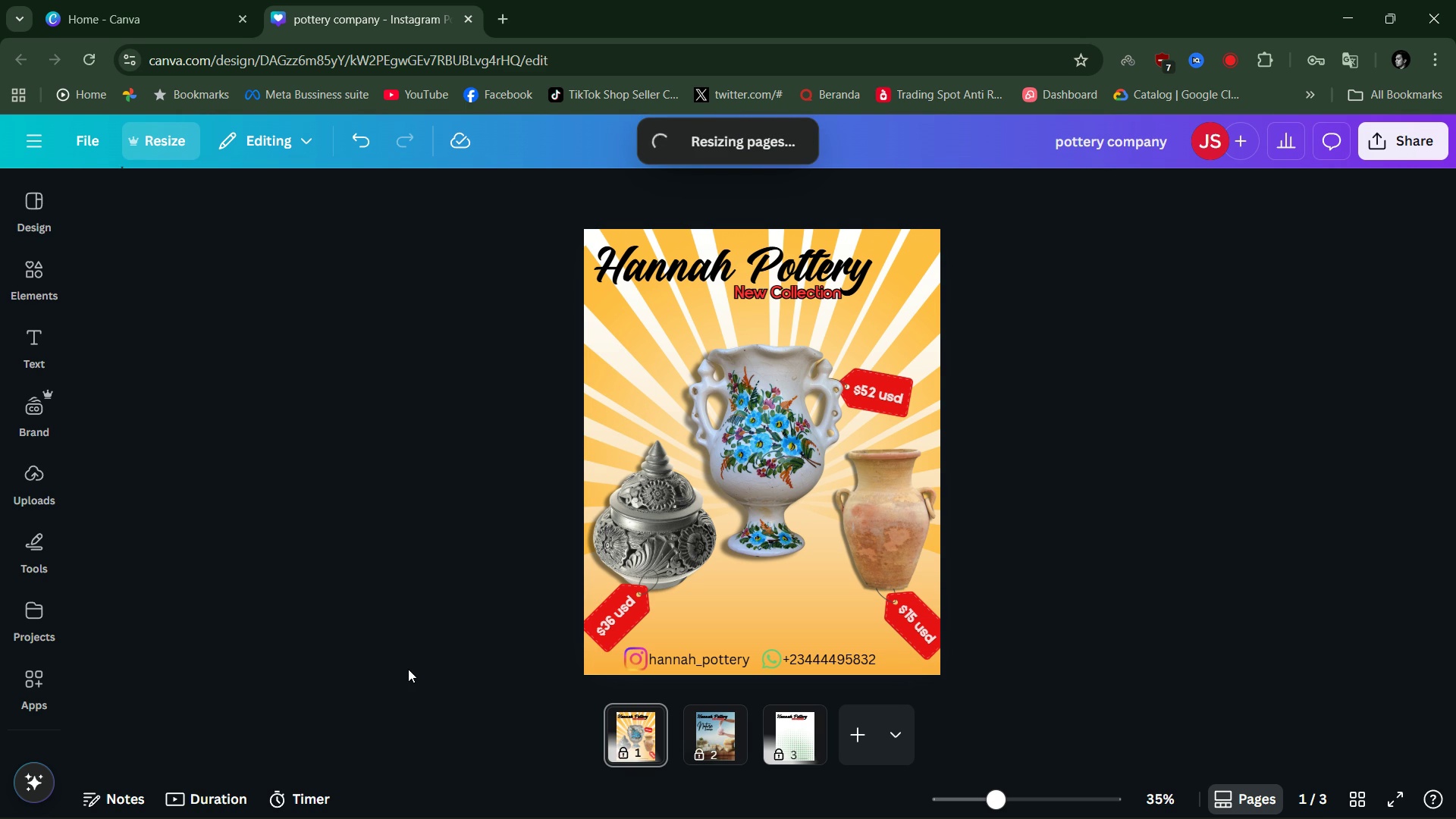 
key(Alt+AltLeft)
 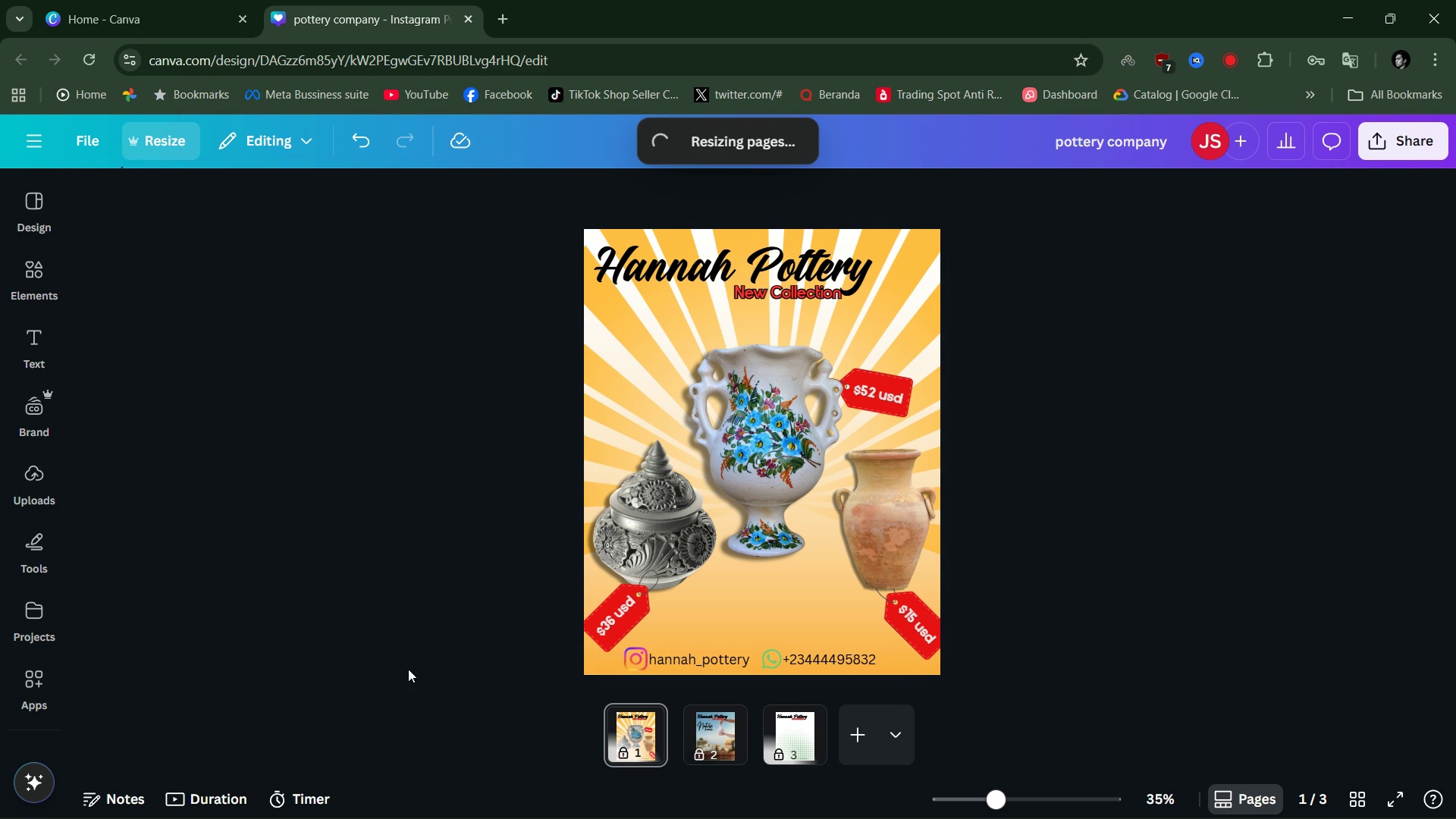 
key(Alt+Tab)